 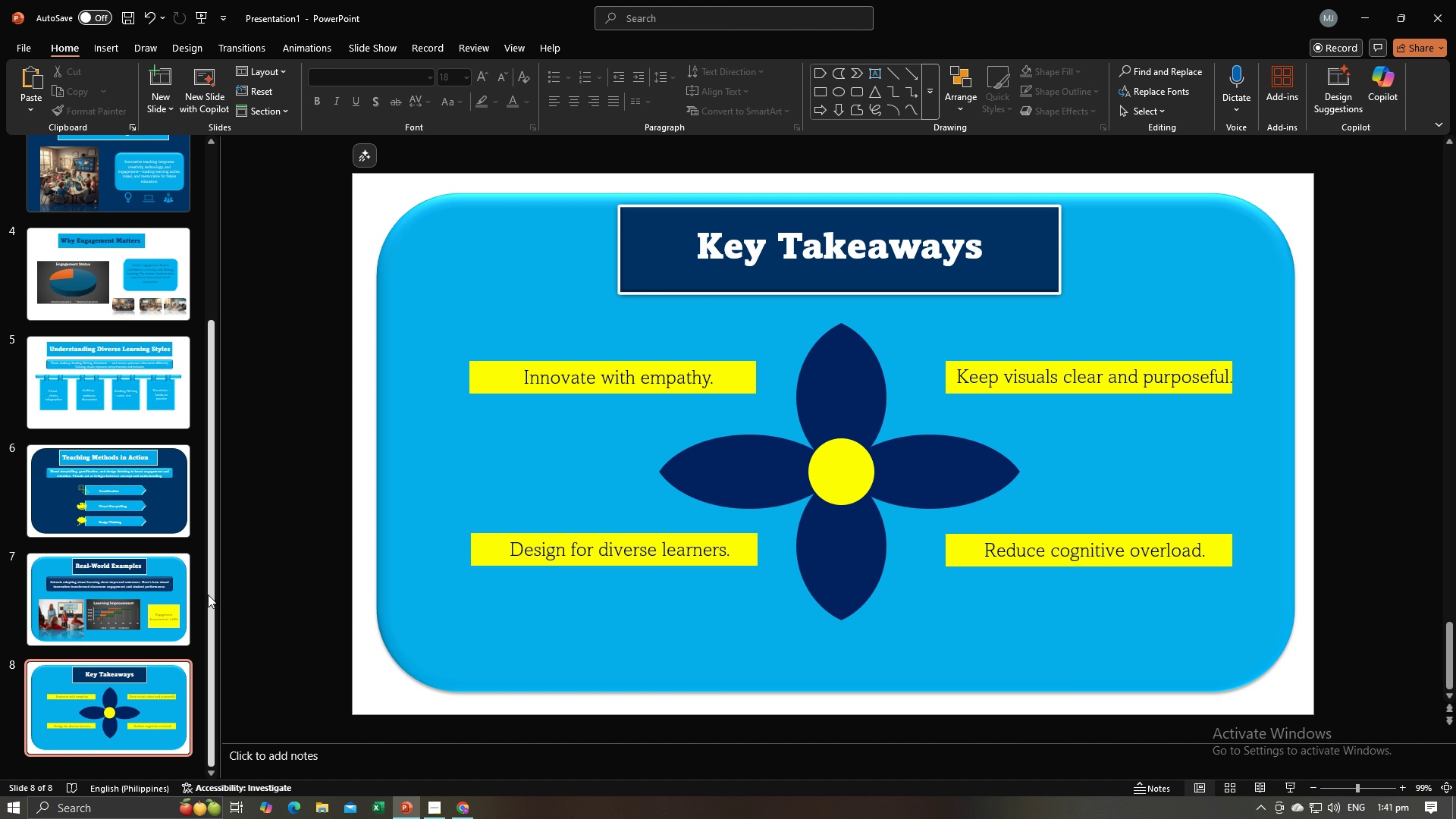 
left_click_drag(start_coordinate=[208, 595], to_coordinate=[211, 376])
 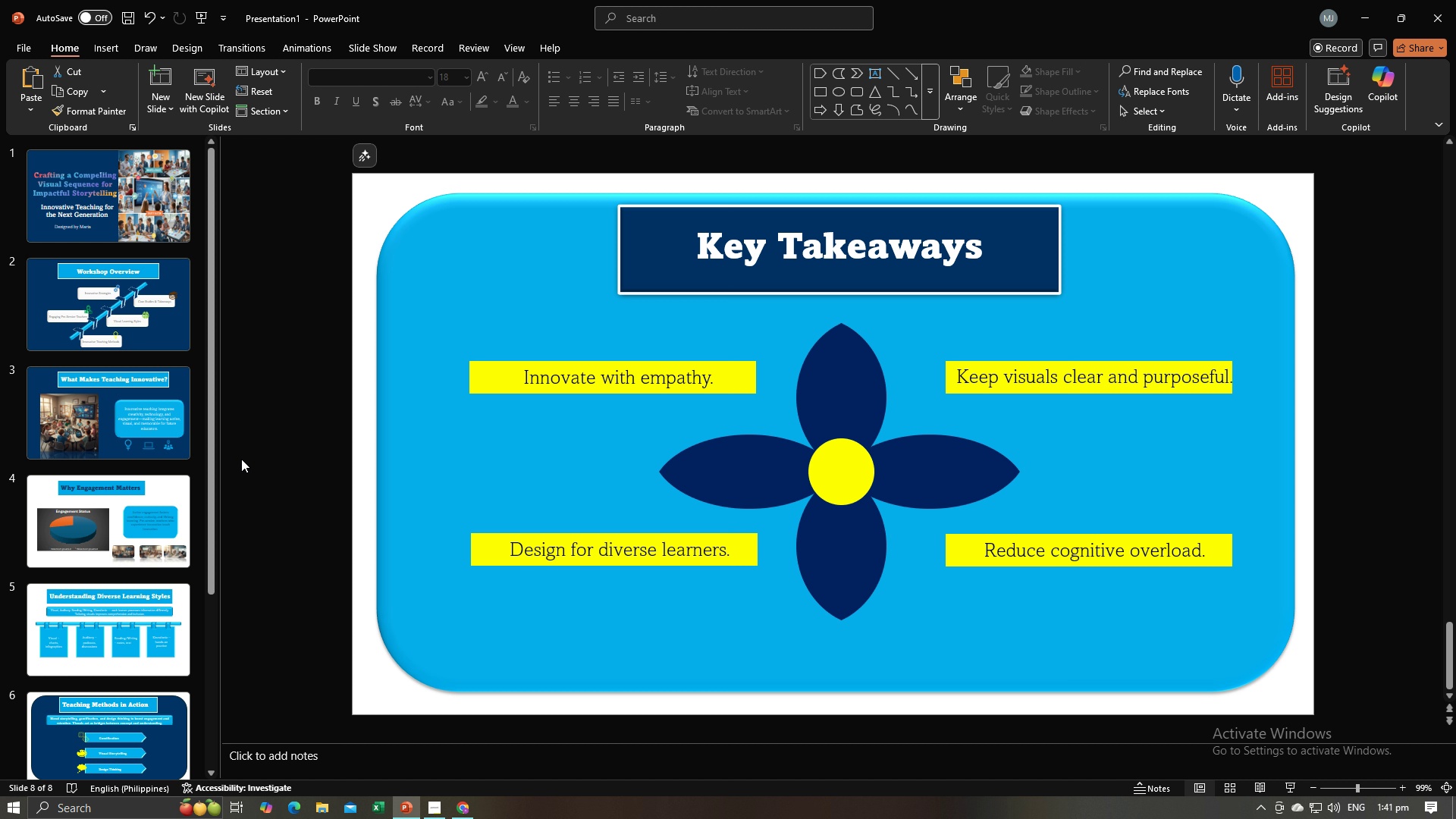 
wait(10.86)
 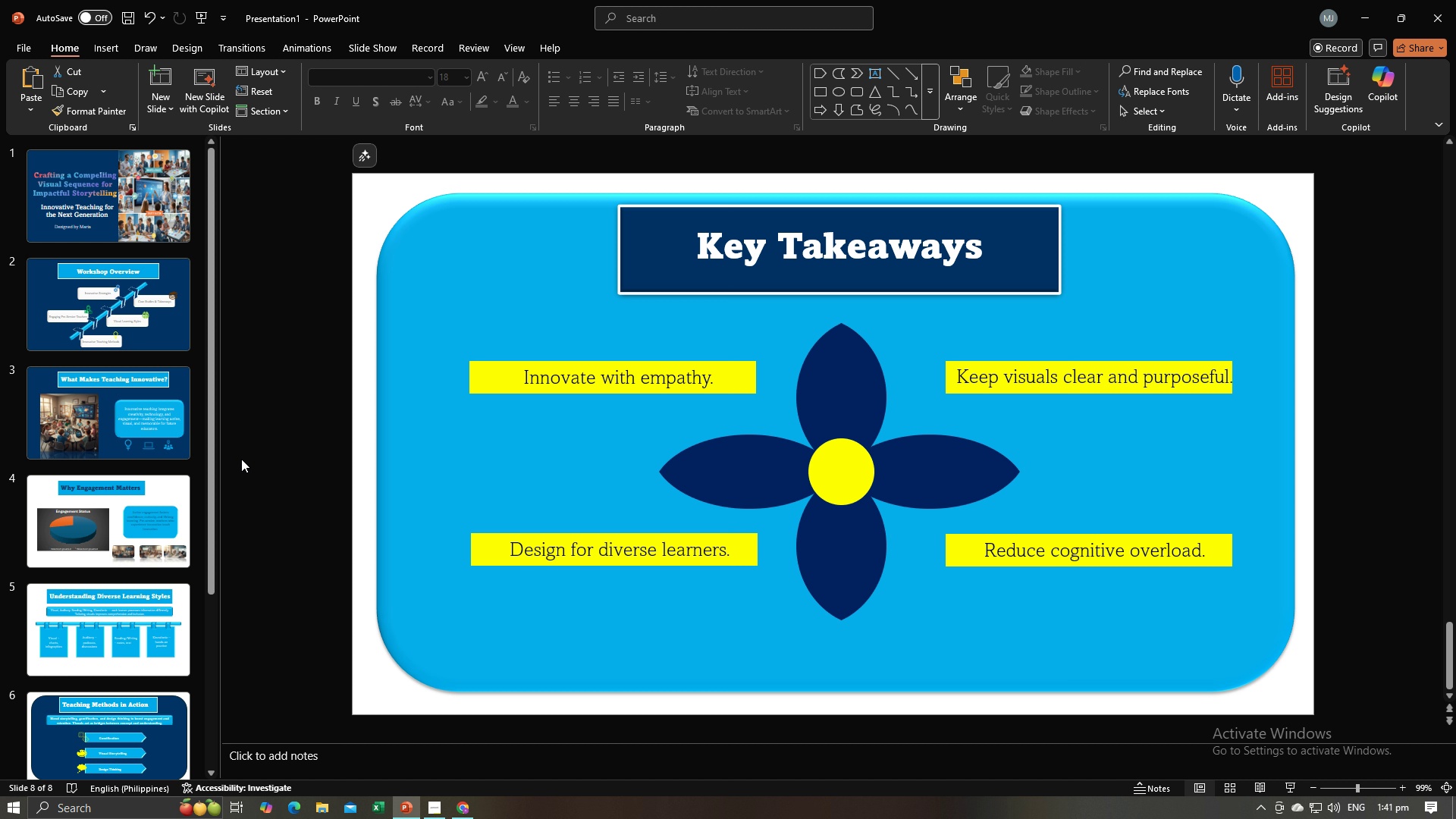 
key(Alt+AltLeft)
 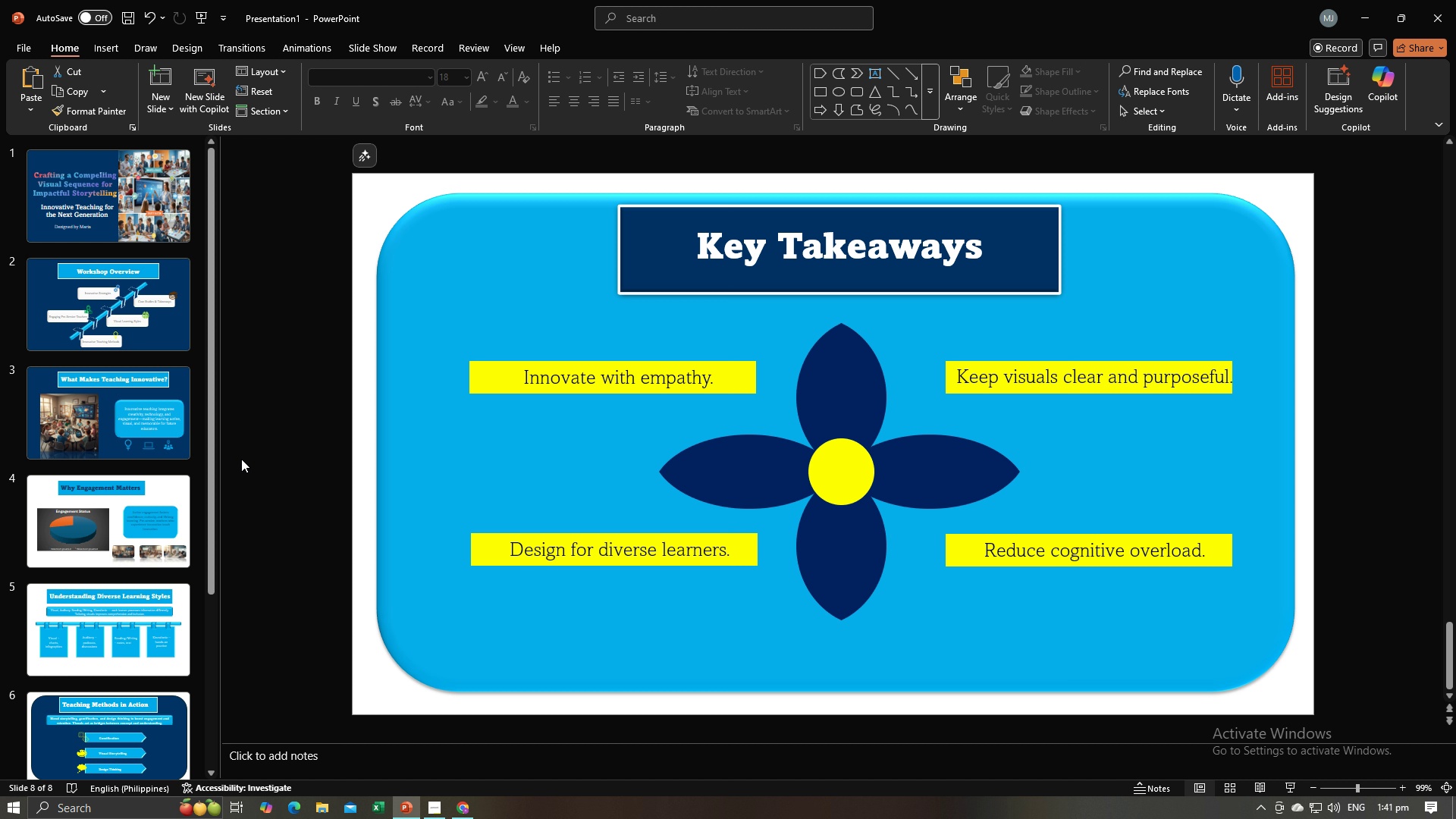 
key(Alt+Tab)
 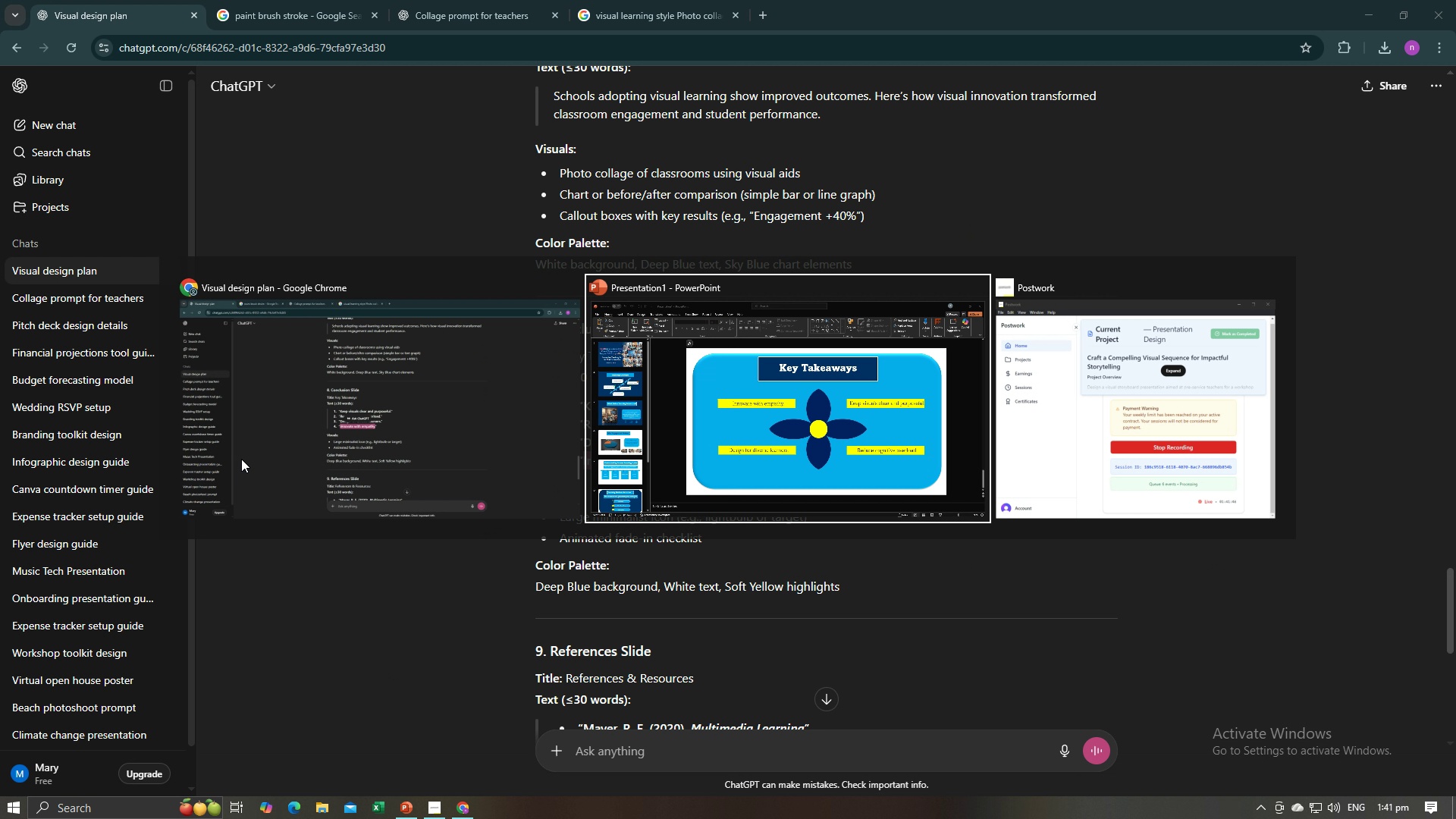 
key(Alt+Tab)
 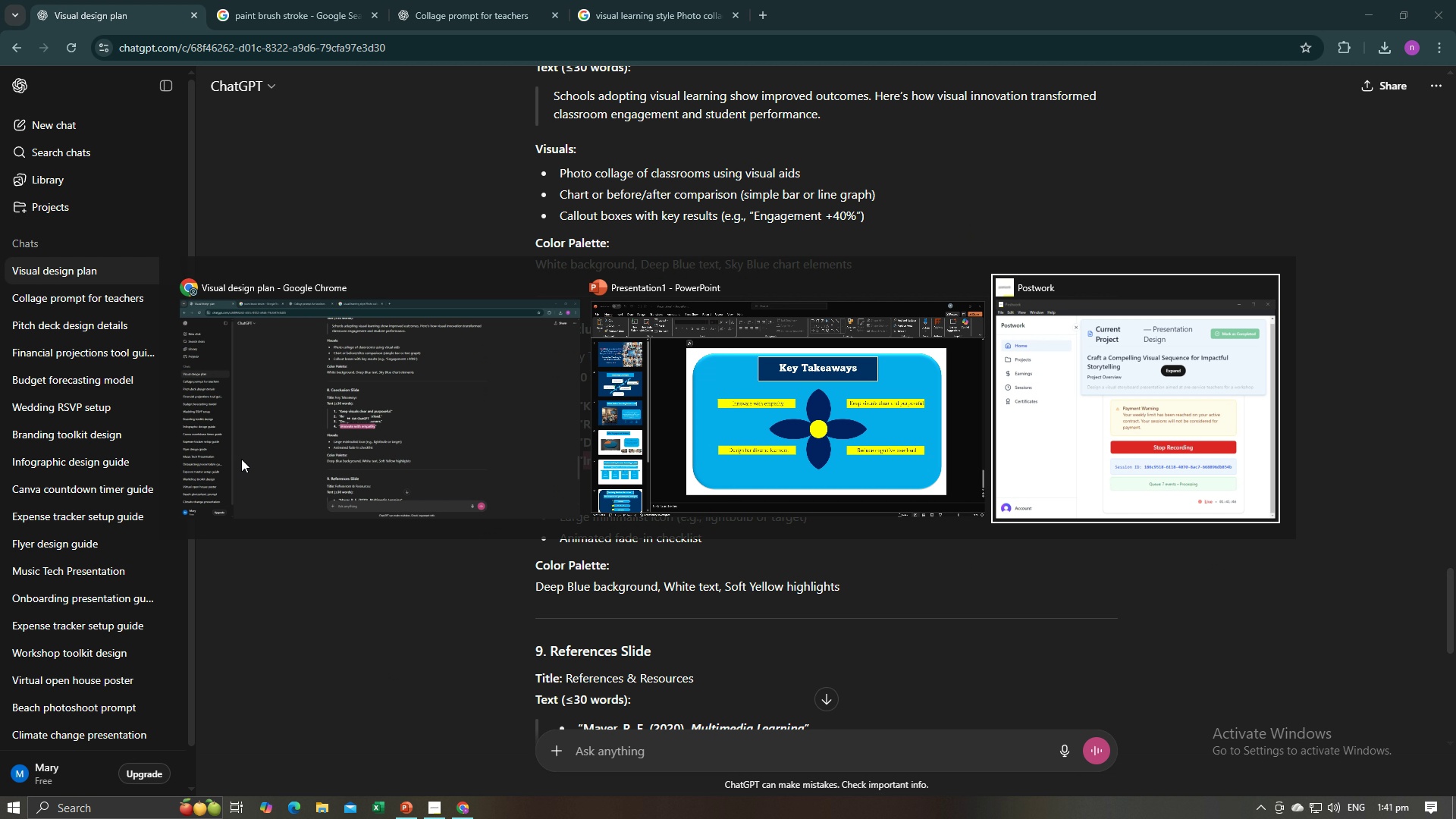 
key(Alt+Tab)